 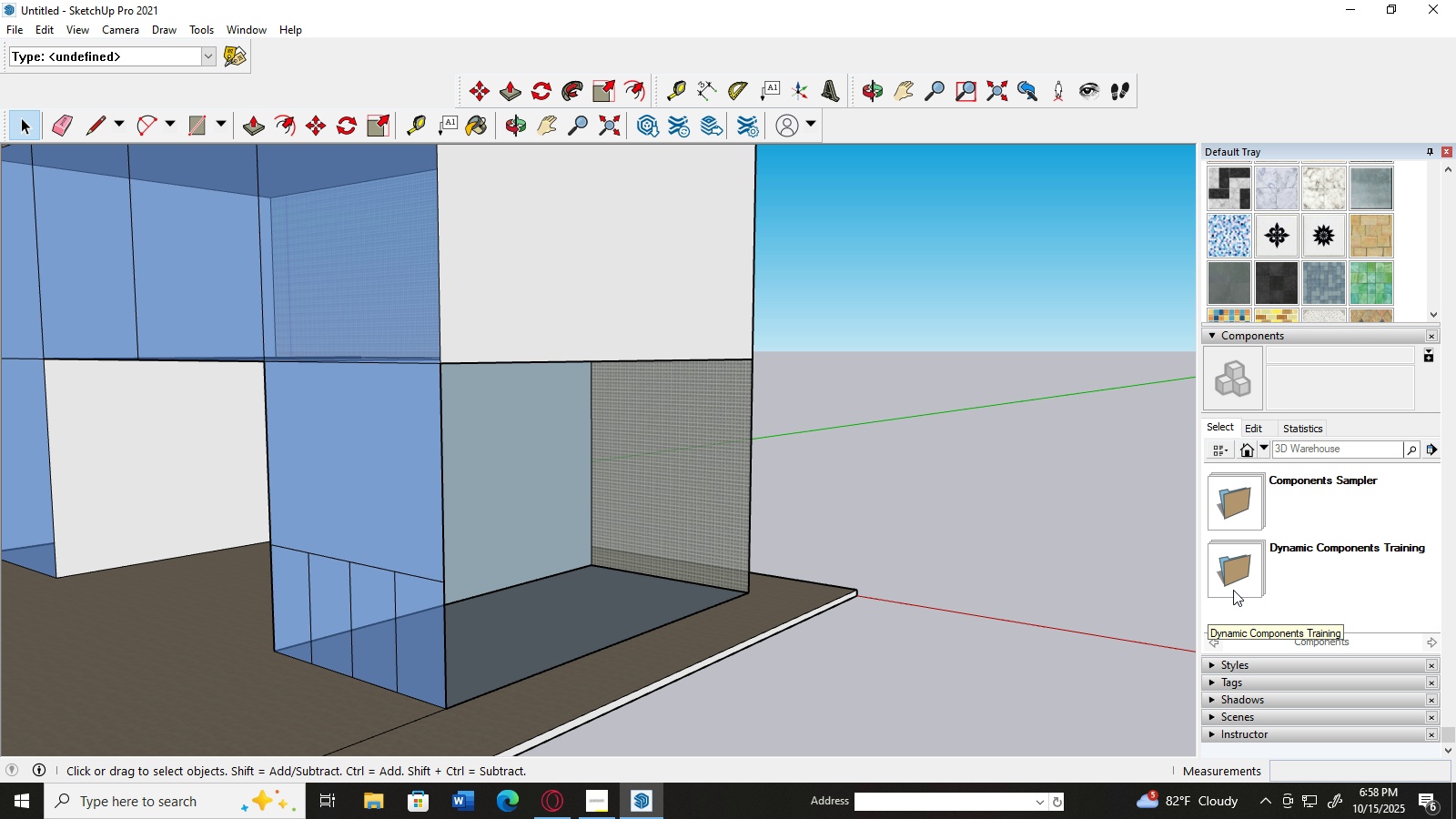 
left_click([1233, 590])
 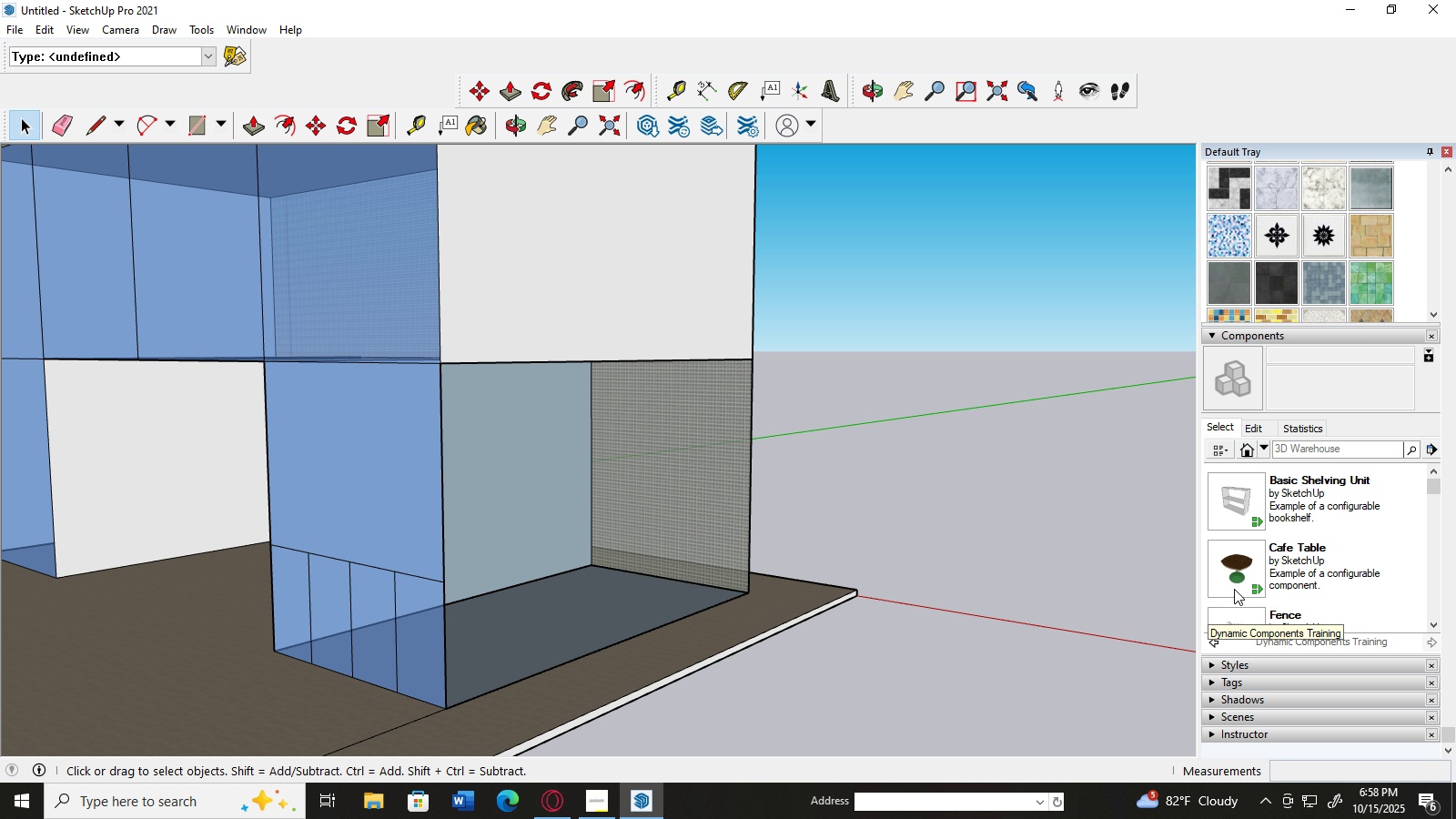 
scroll: coordinate [1281, 541], scroll_direction: down, amount: 3.0
 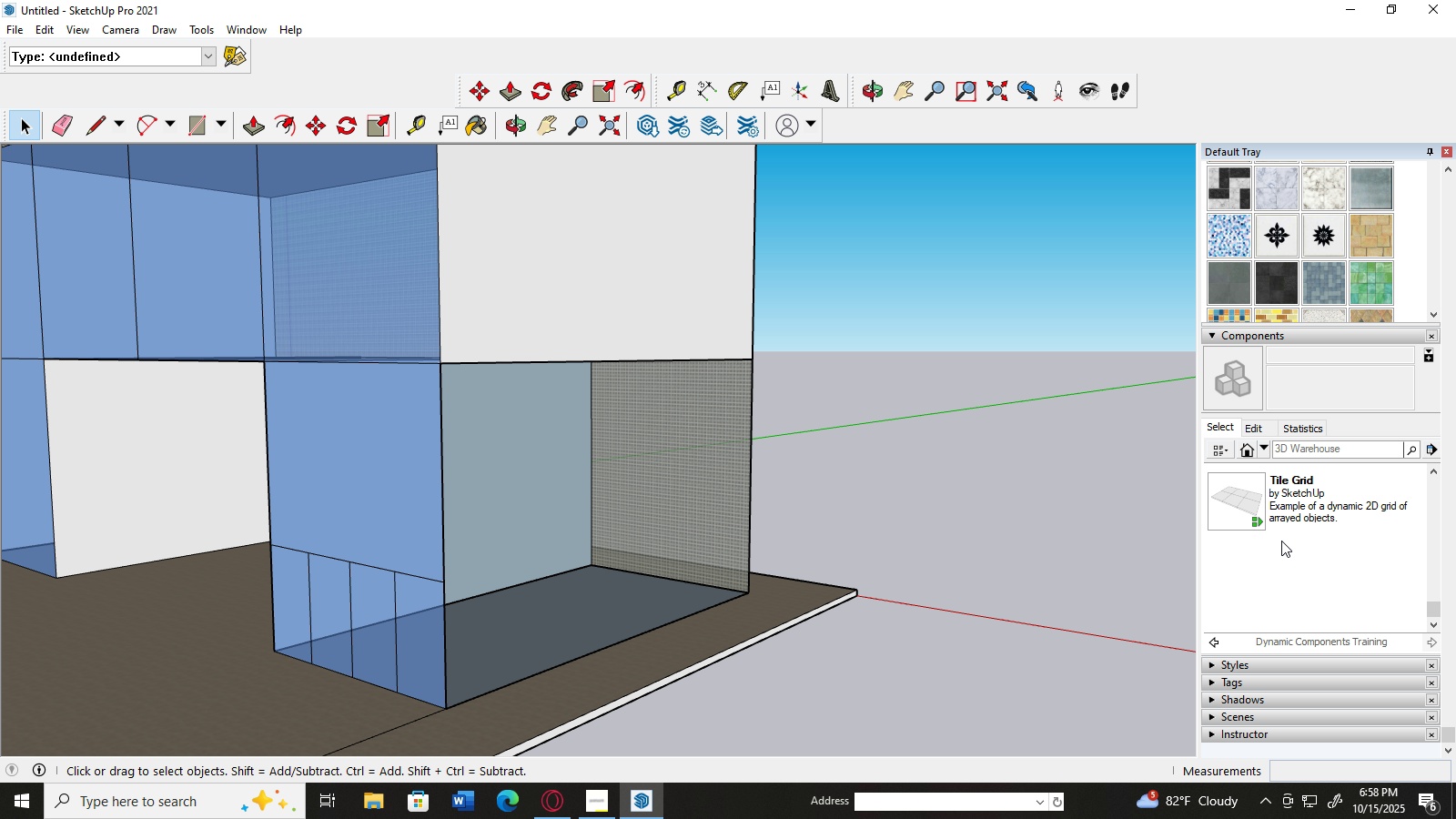 
scroll: coordinate [1281, 541], scroll_direction: up, amount: 1.0
 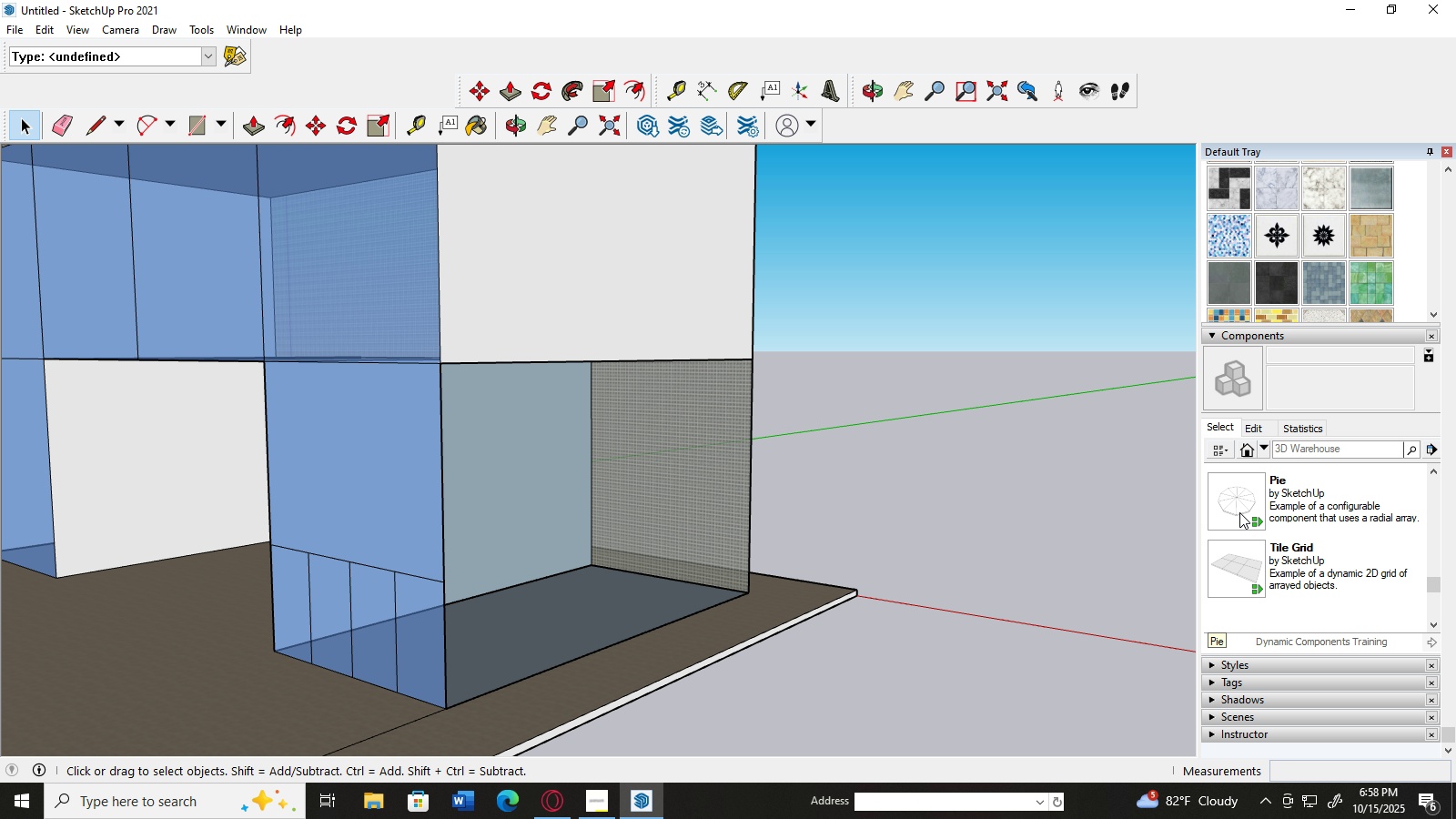 
scroll: coordinate [1319, 521], scroll_direction: down, amount: 2.0
 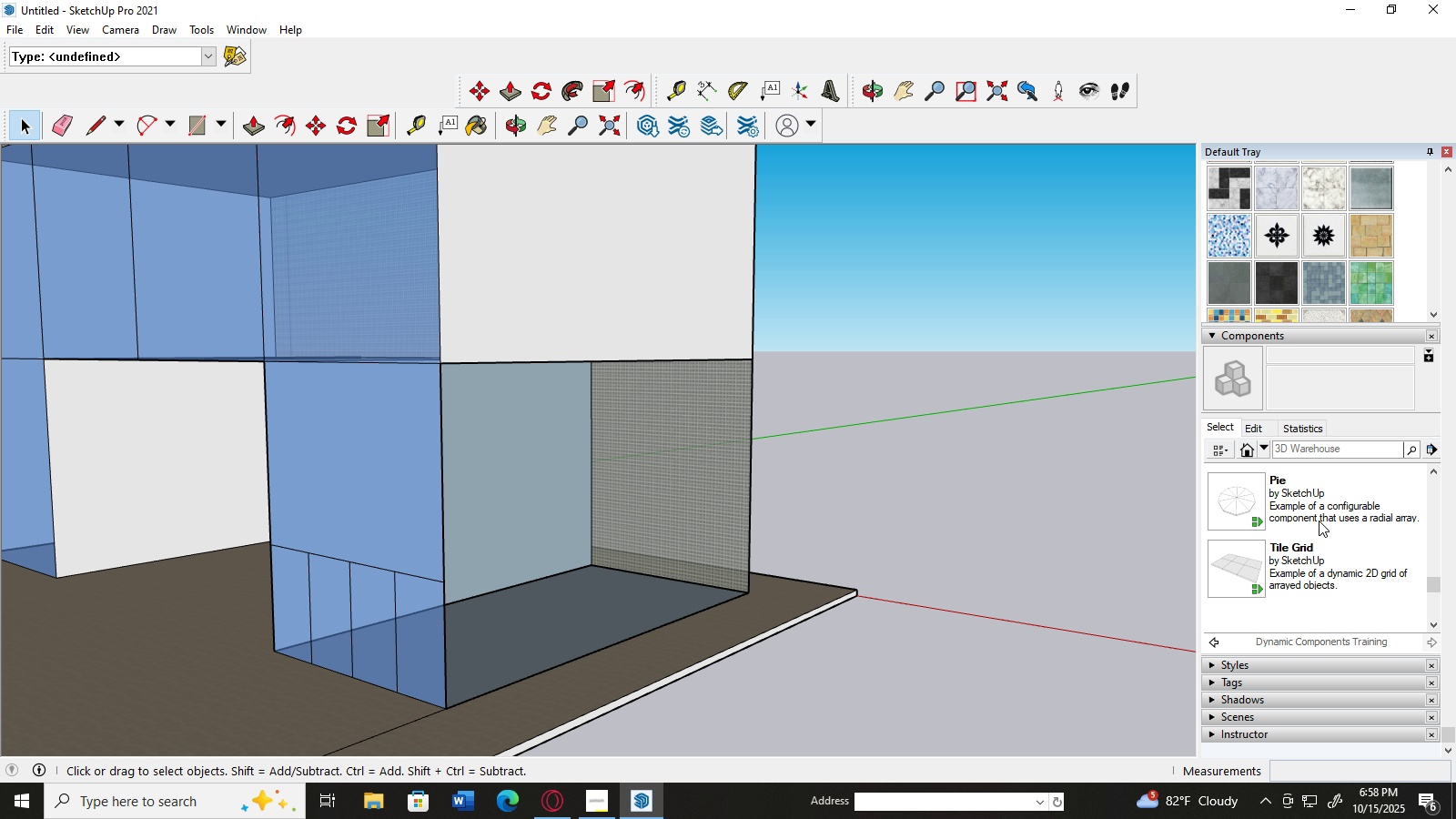 
scroll: coordinate [1319, 521], scroll_direction: up, amount: 7.0
 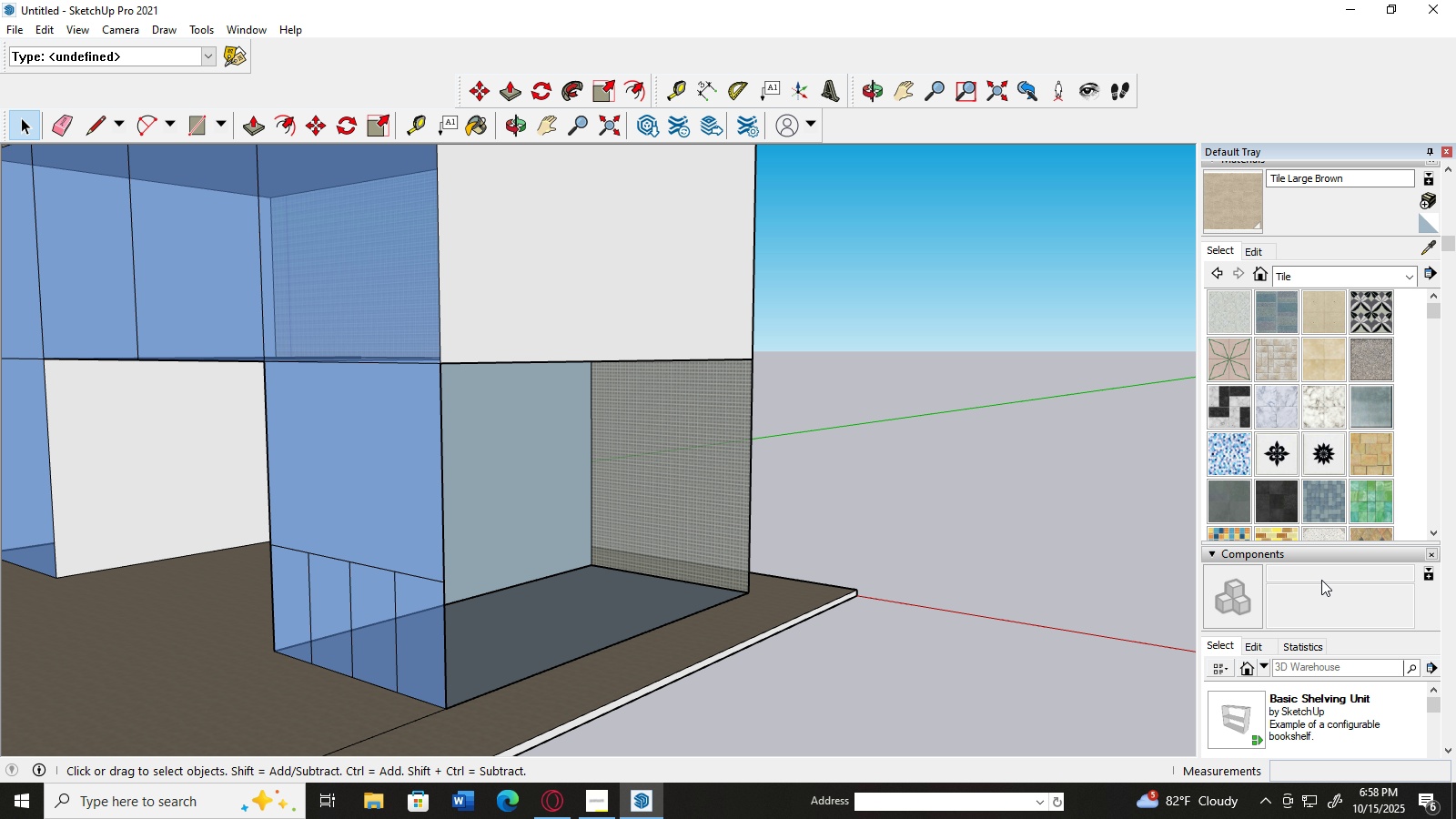 
left_click([1337, 558])
 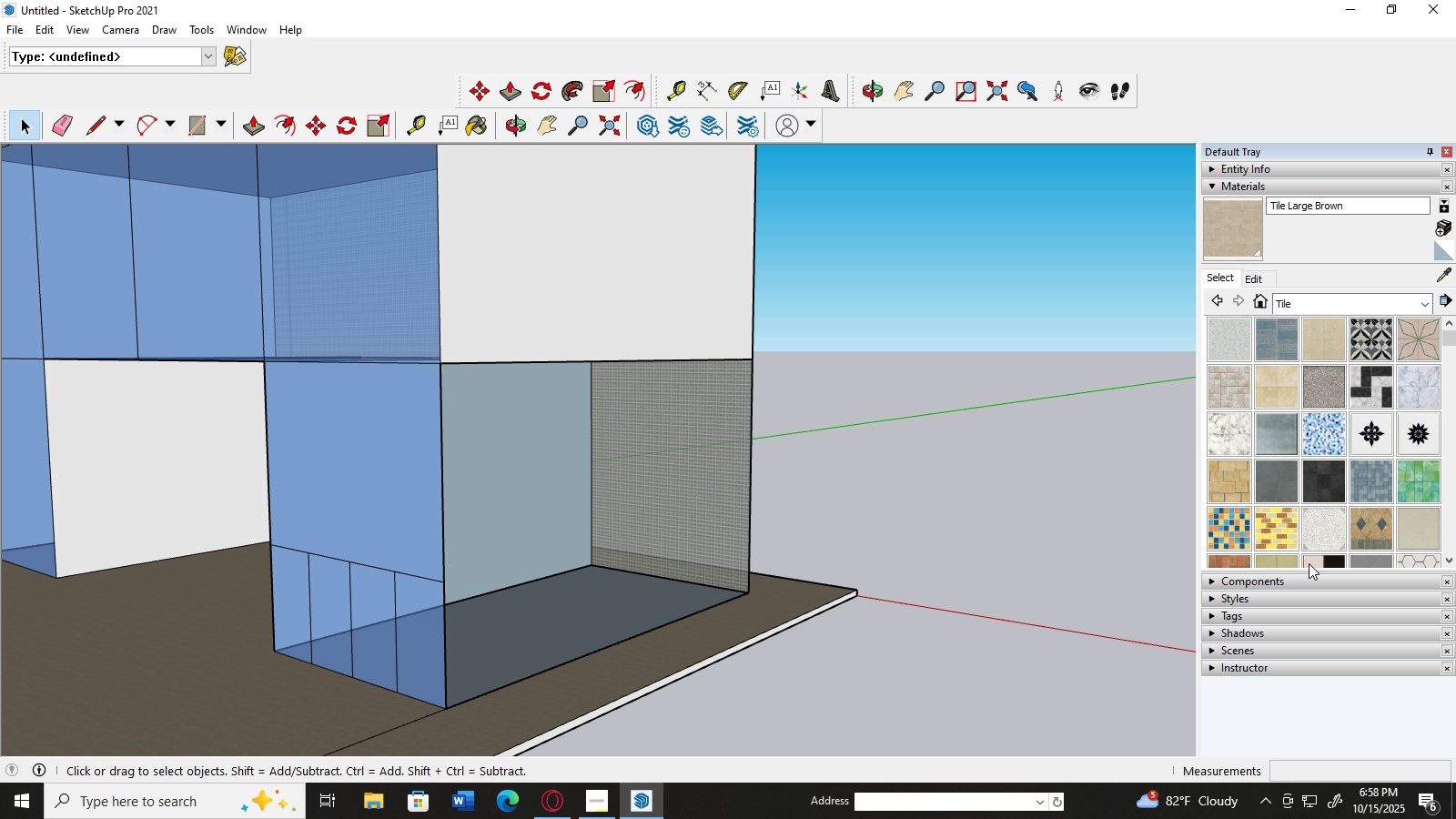 
scroll: coordinate [1268, 555], scroll_direction: down, amount: 2.0
 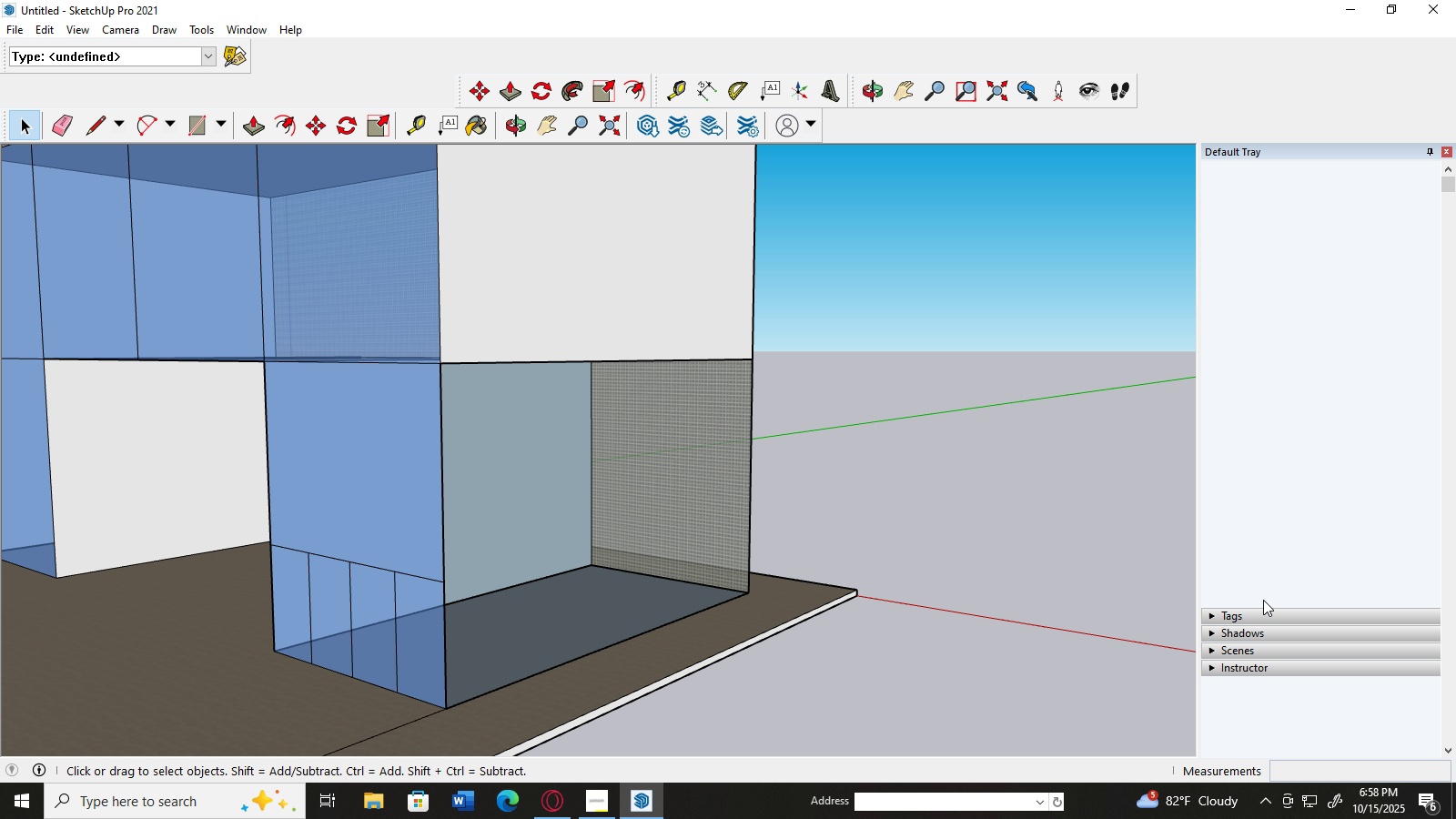 
left_click([1263, 600])
 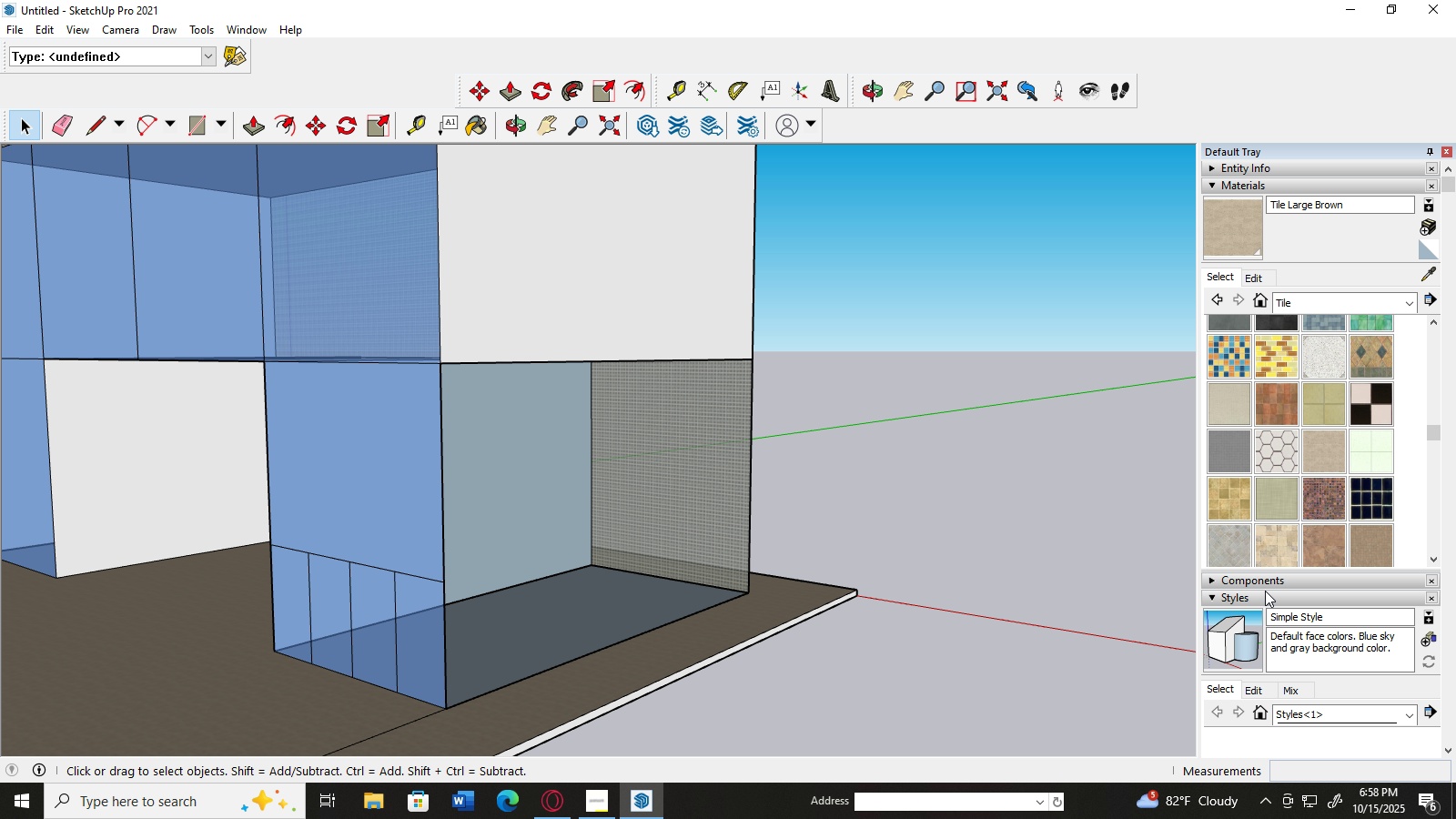 
scroll: coordinate [1288, 638], scroll_direction: down, amount: 6.0
 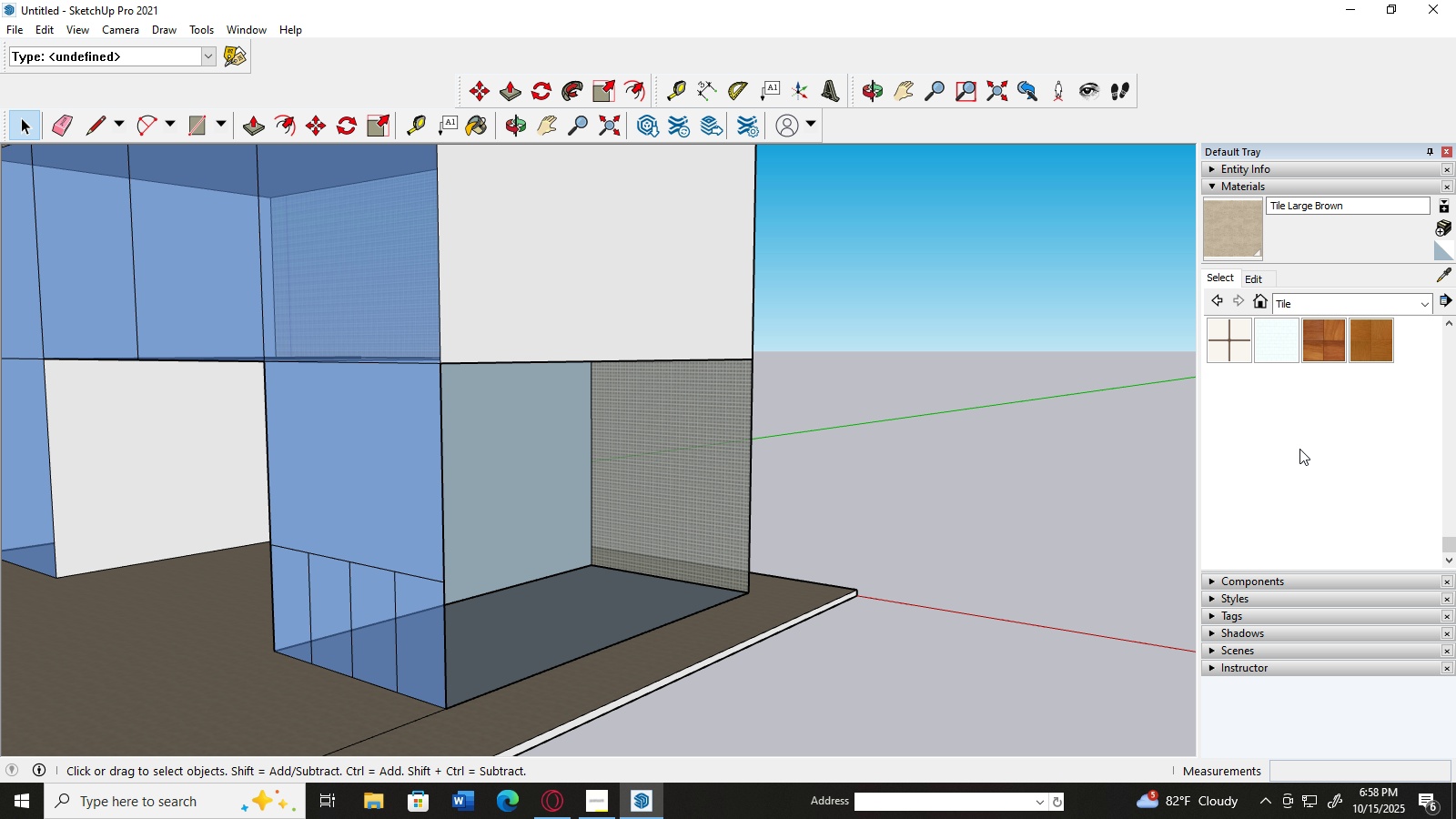 
wait(5.83)
 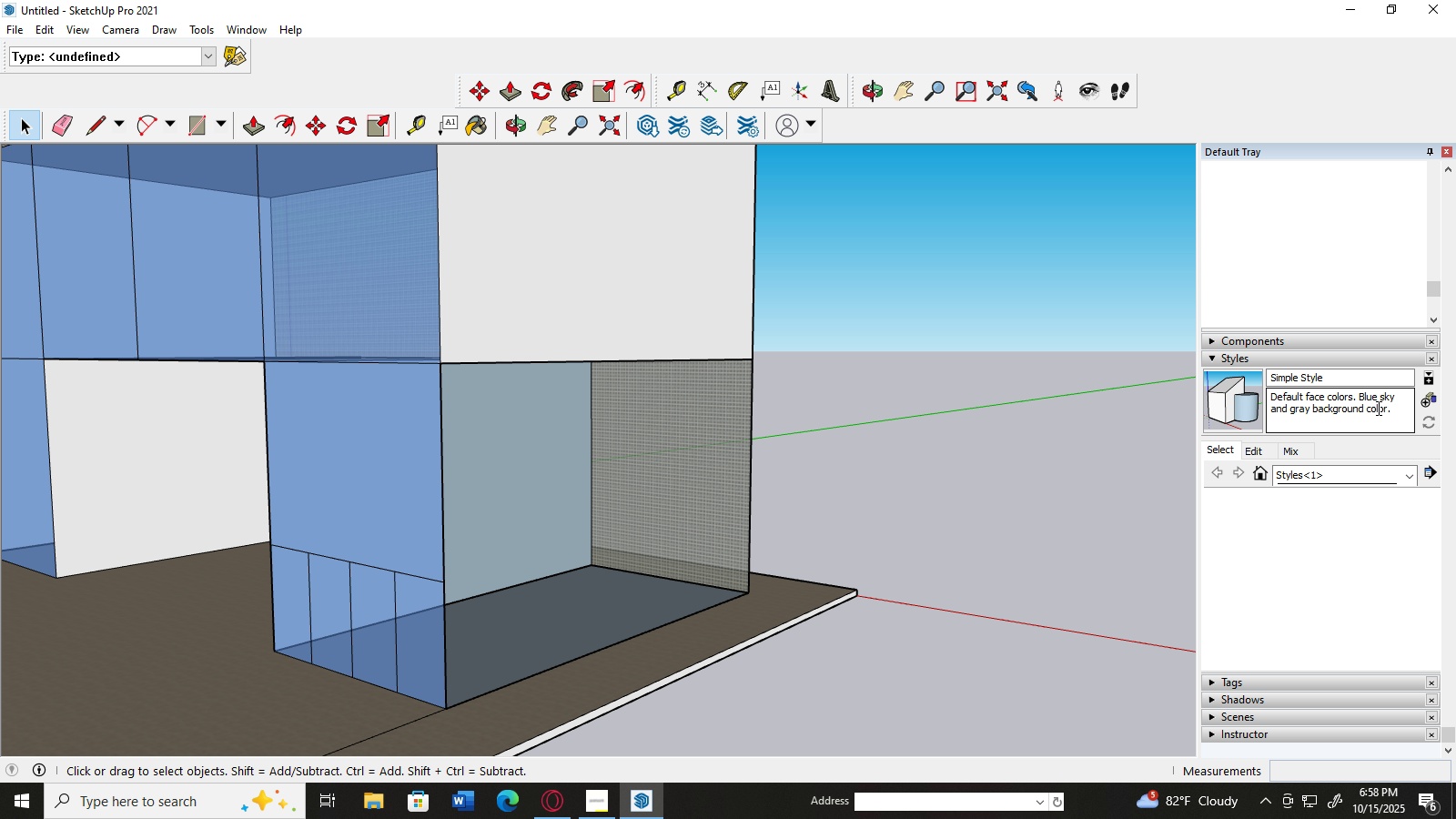 
left_click([1322, 349])
 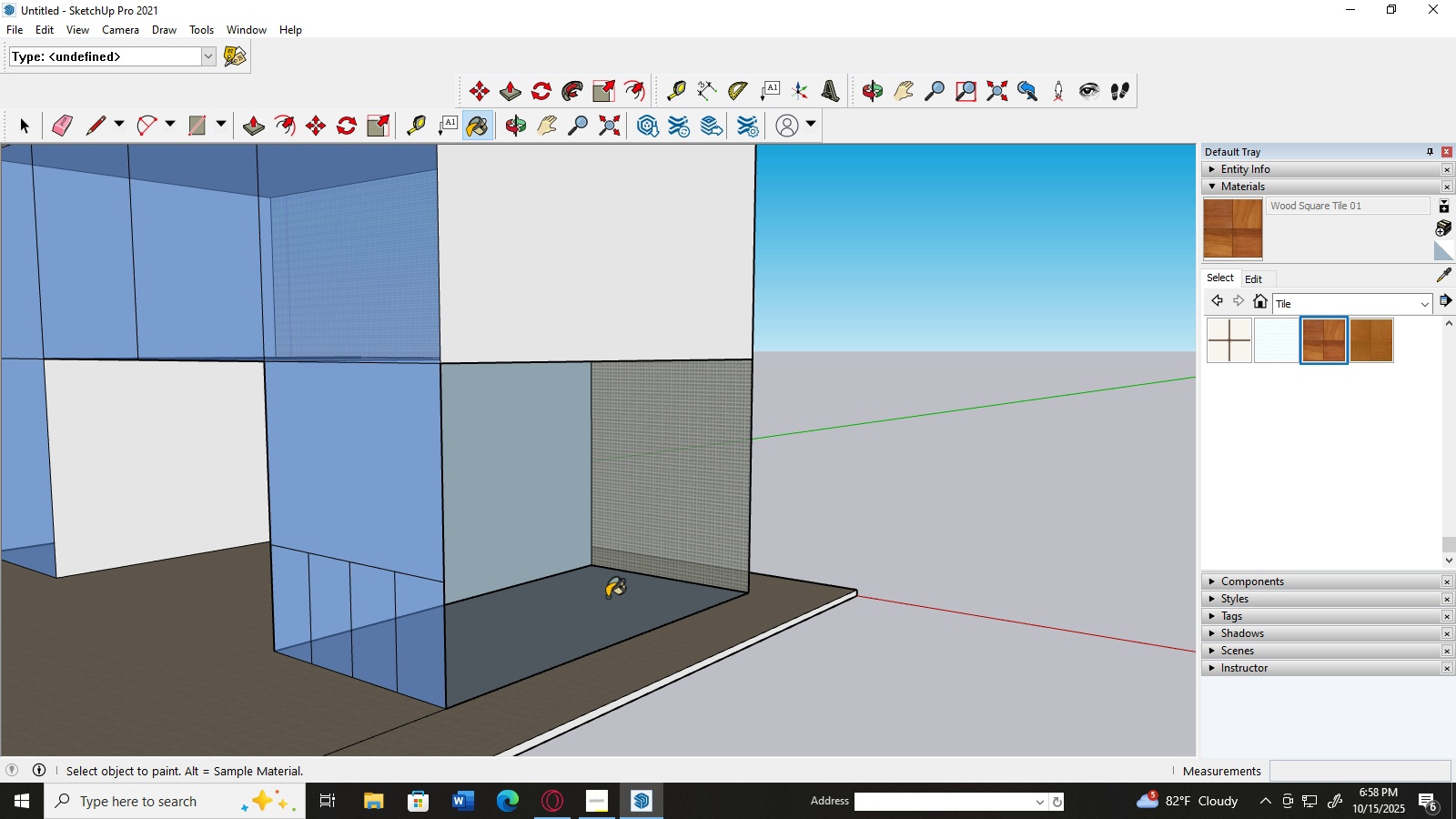 
left_click([607, 597])
 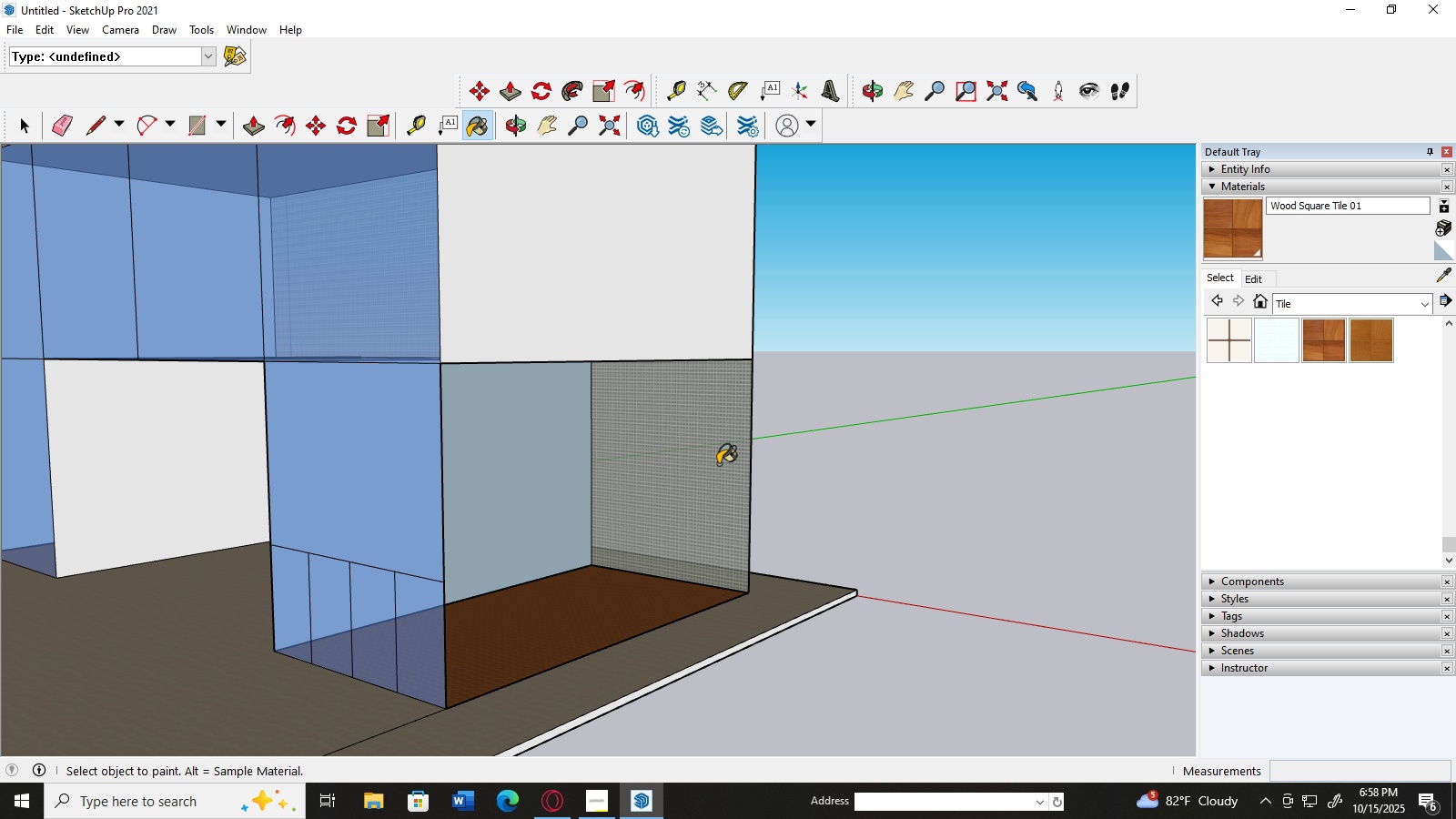 
left_click([663, 443])
 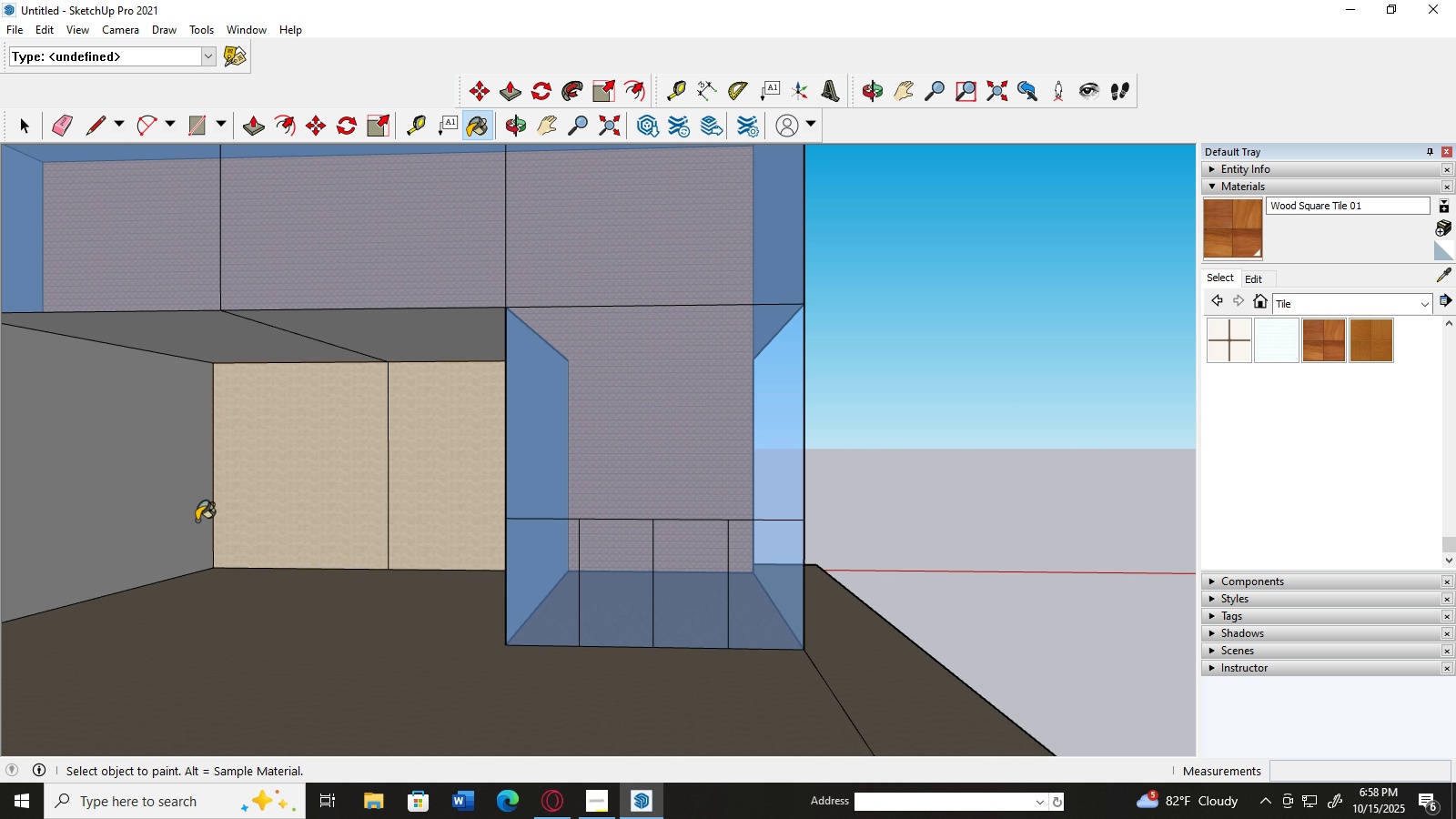 
scroll: coordinate [415, 533], scroll_direction: down, amount: 5.0
 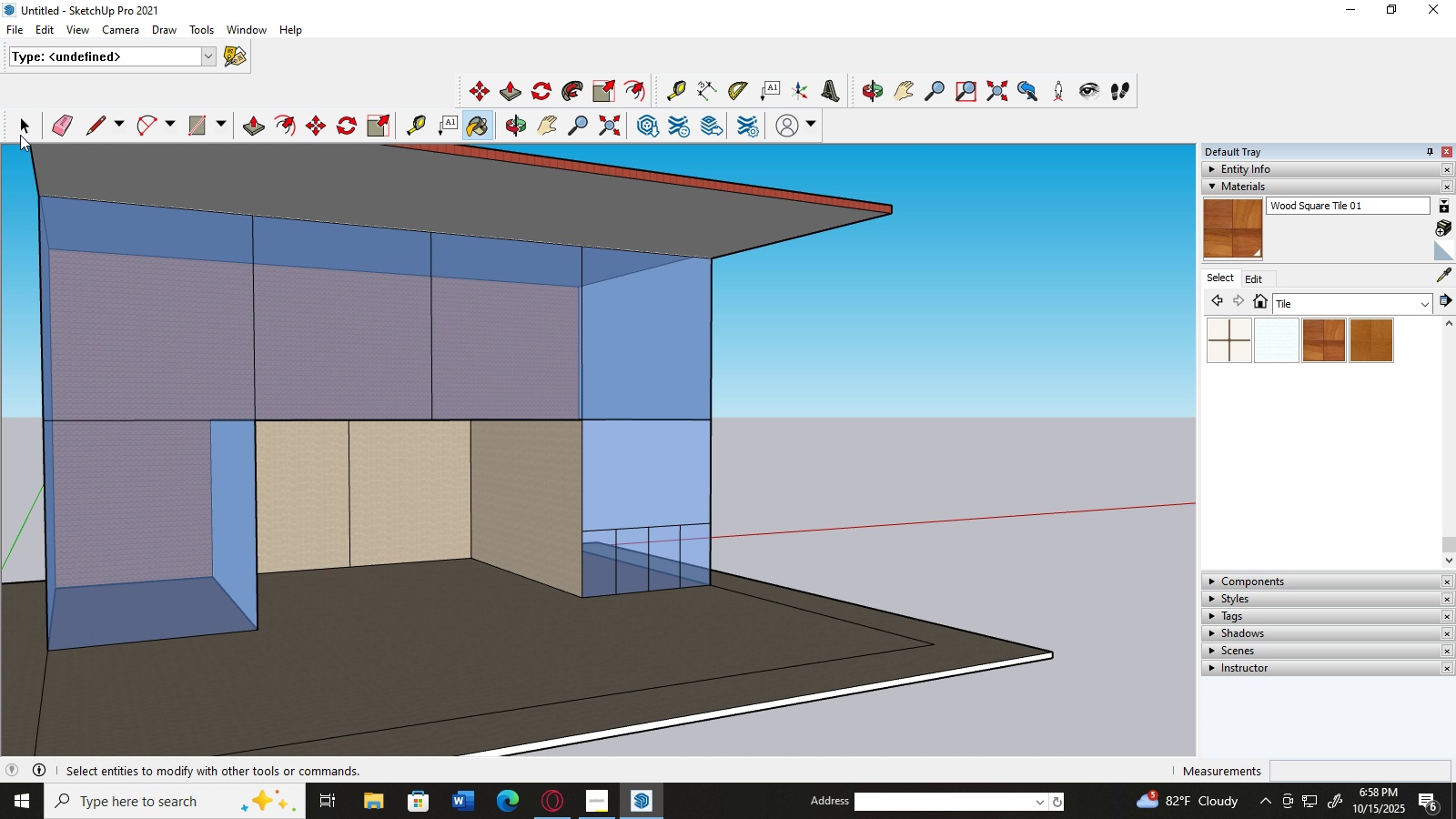 
left_click([20, 128])
 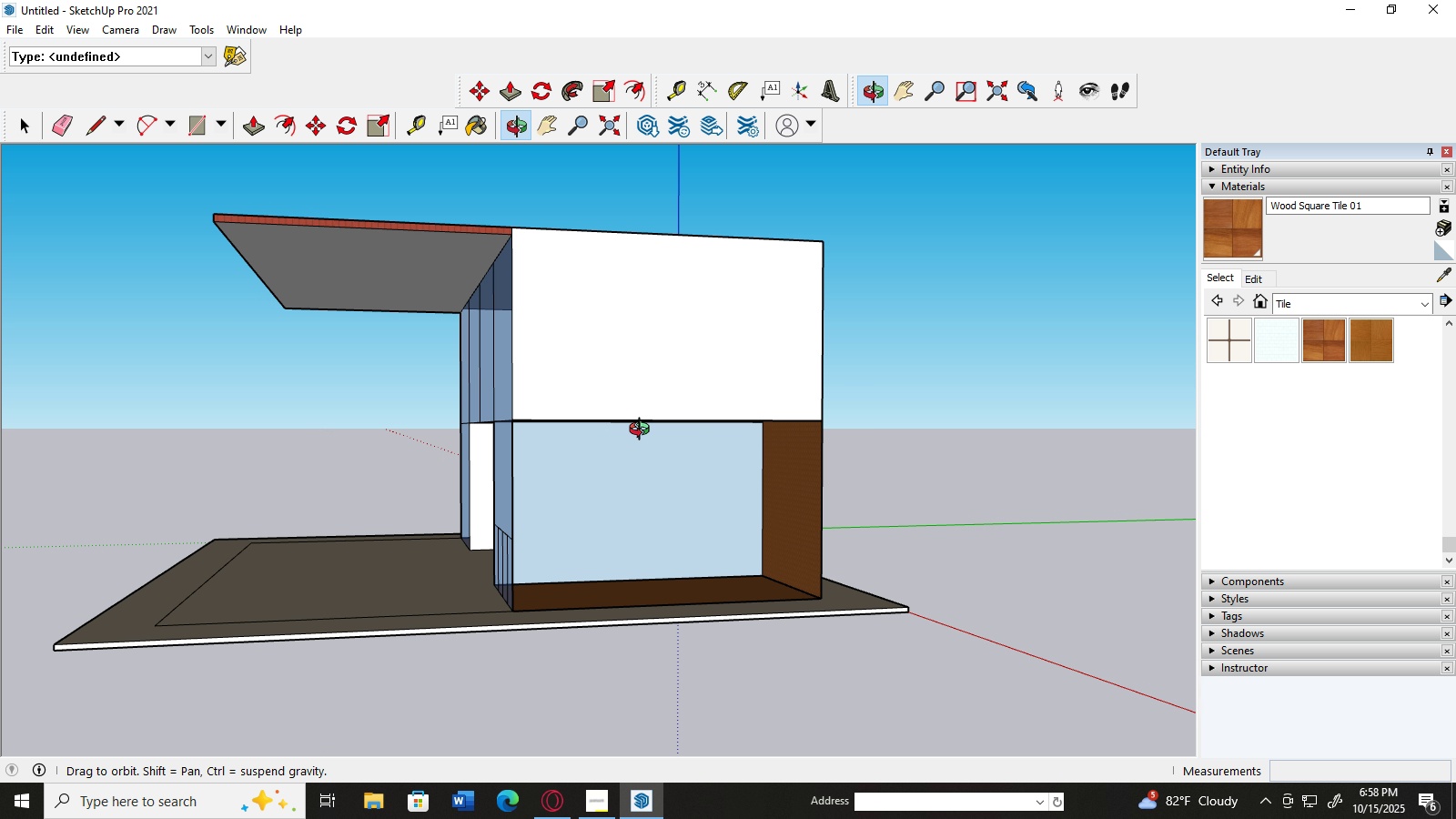 
scroll: coordinate [568, 443], scroll_direction: up, amount: 3.0
 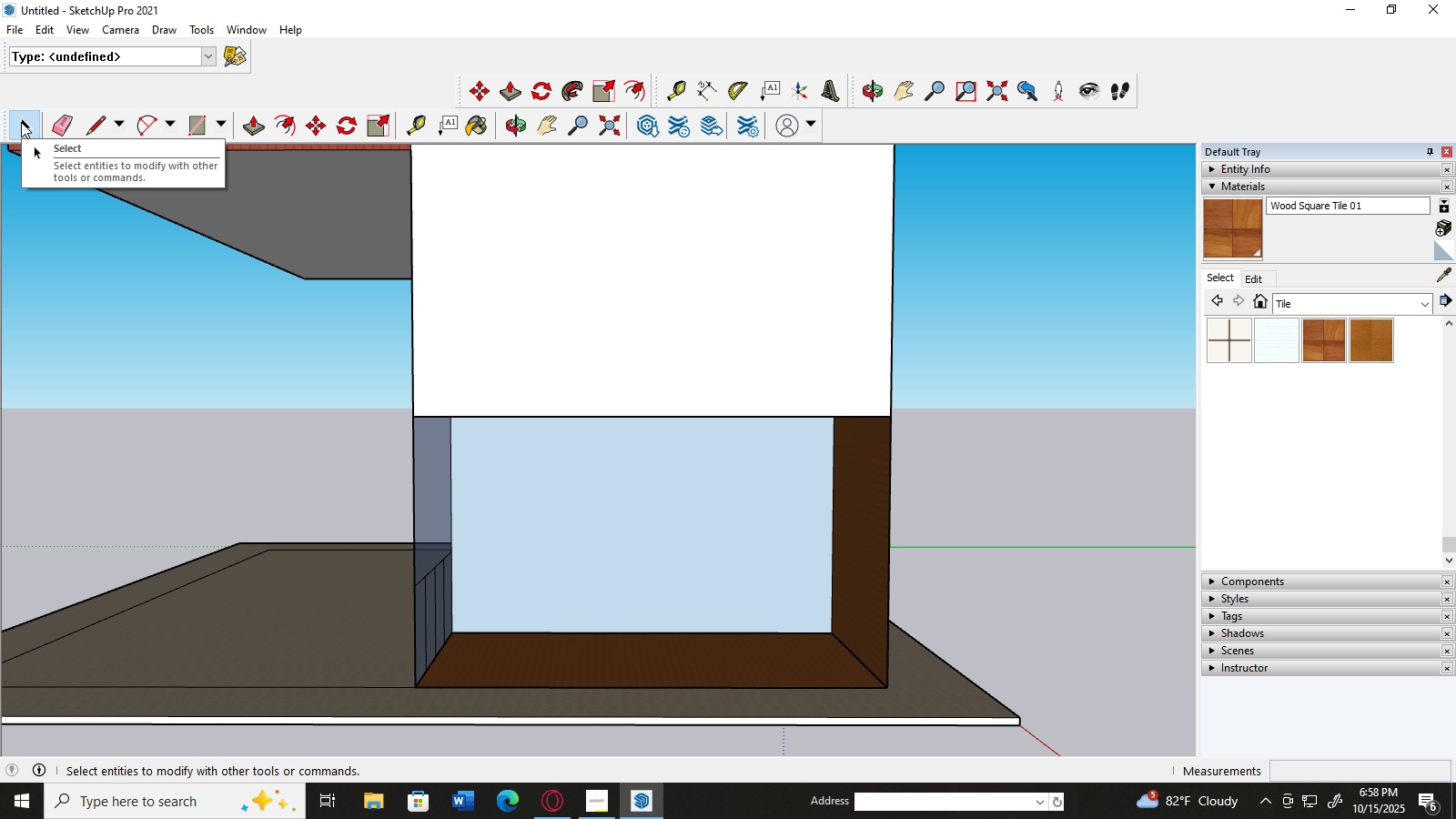 
wait(5.66)
 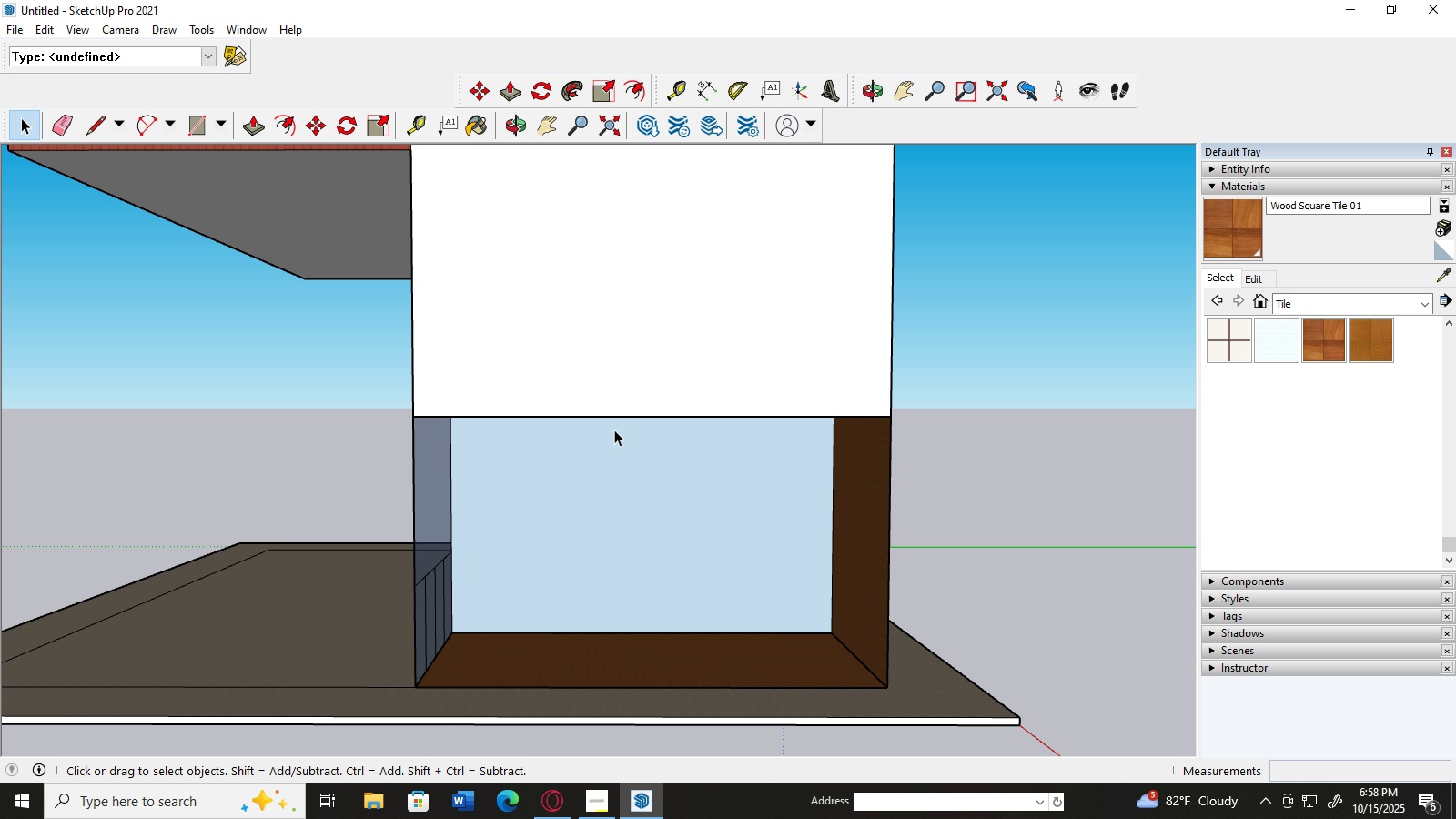 
scroll: coordinate [405, 310], scroll_direction: down, amount: 2.0
 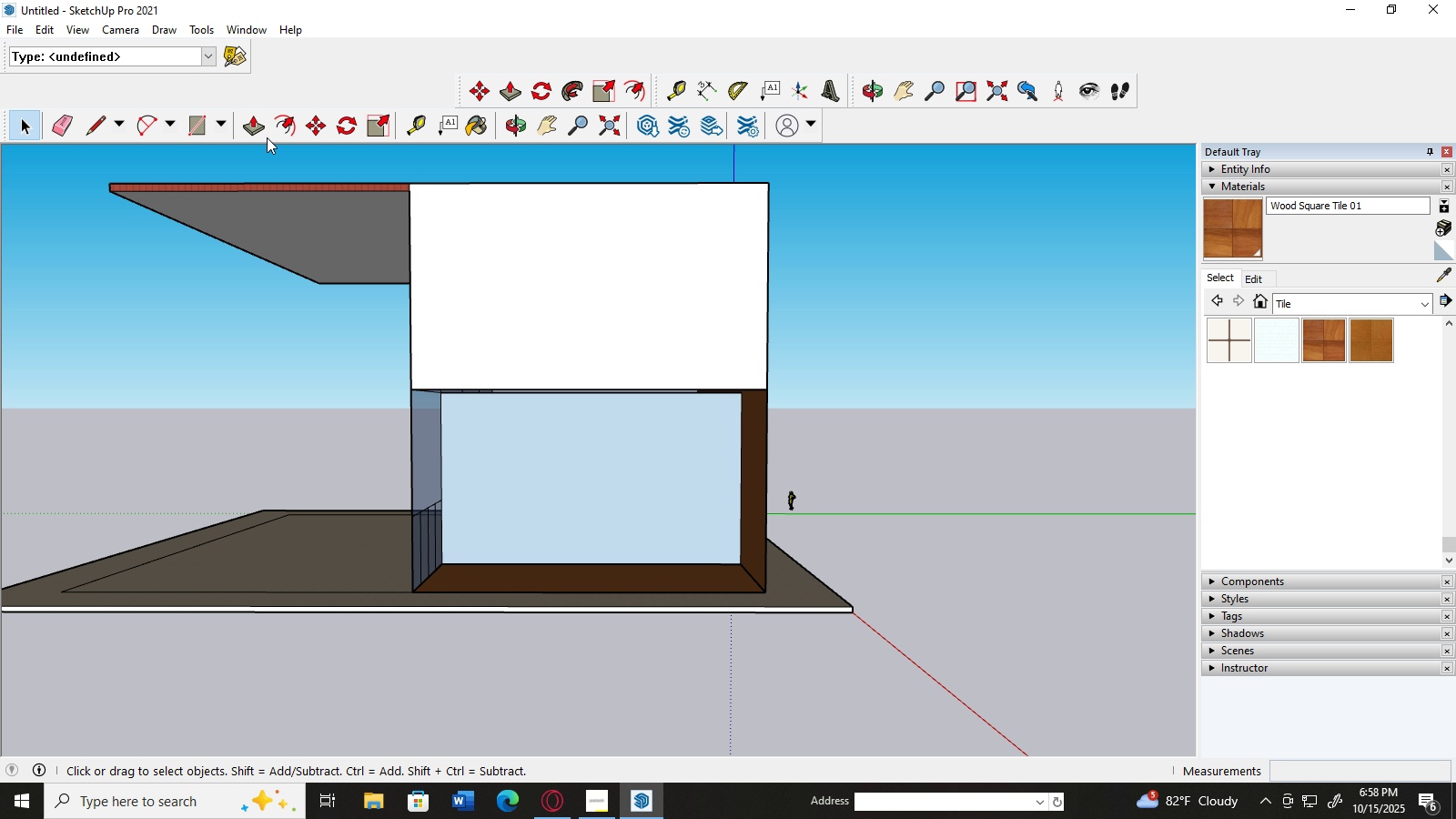 
left_click([197, 131])
 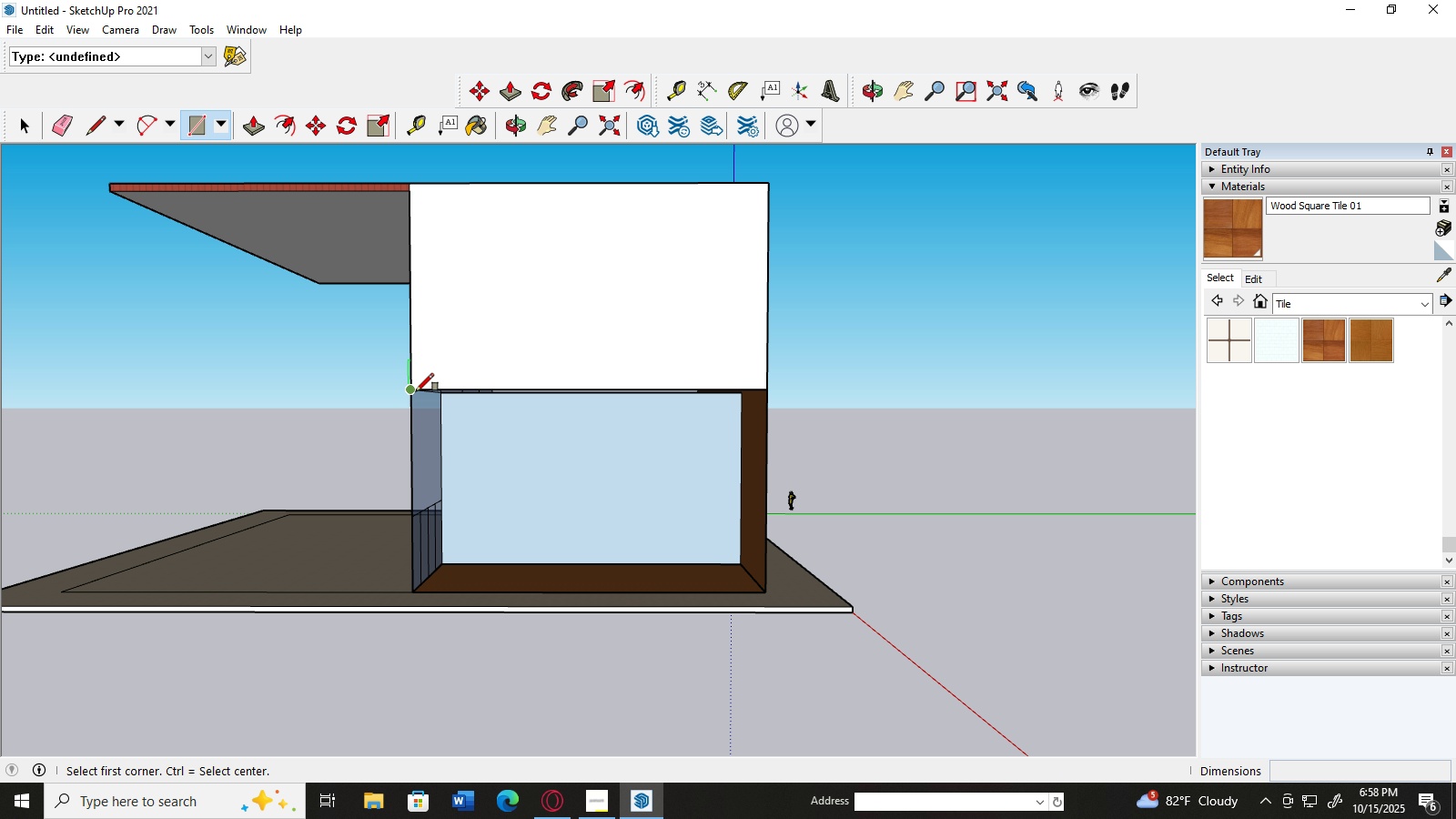 
left_click([416, 391])
 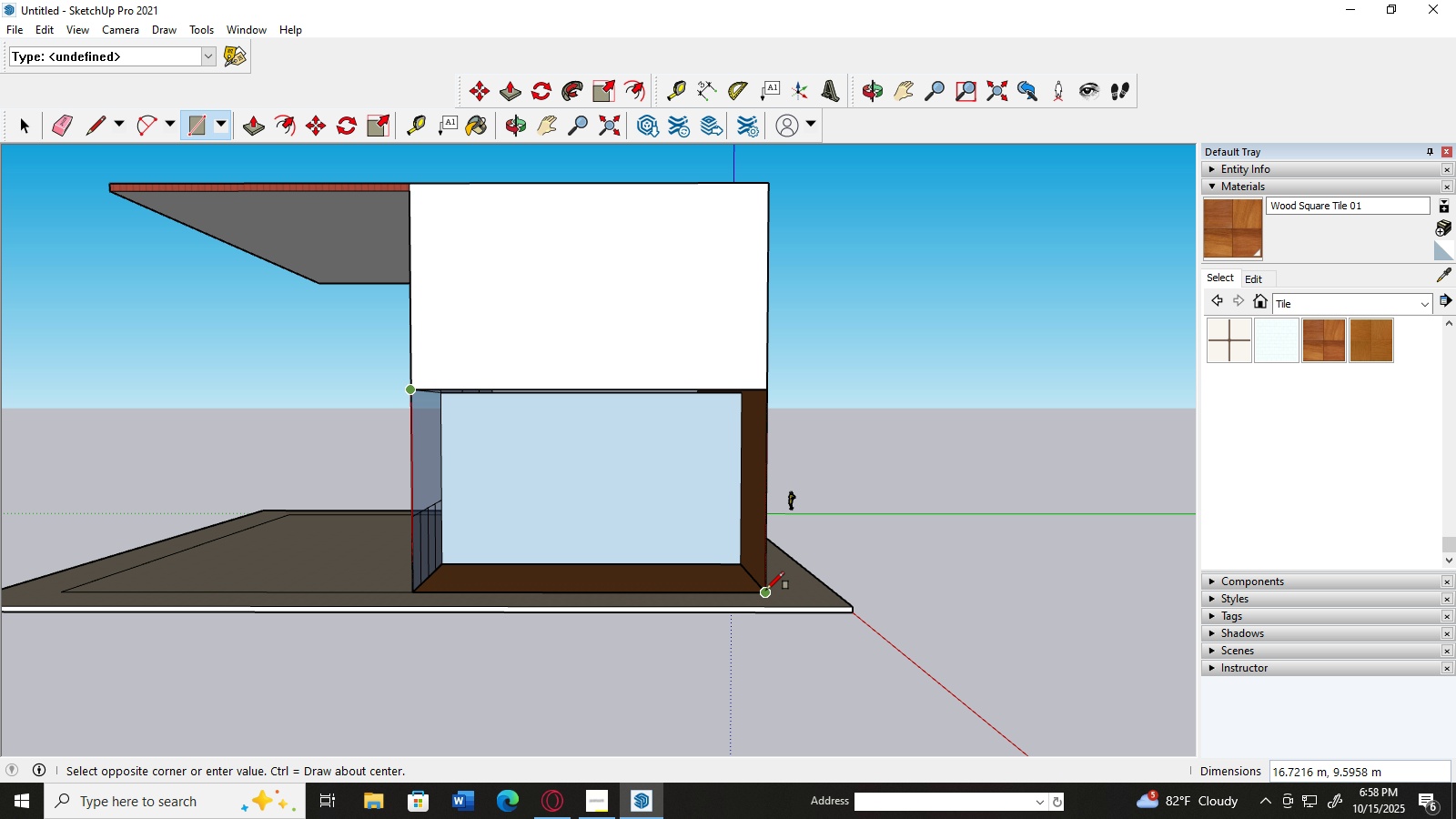 
left_click([768, 590])
 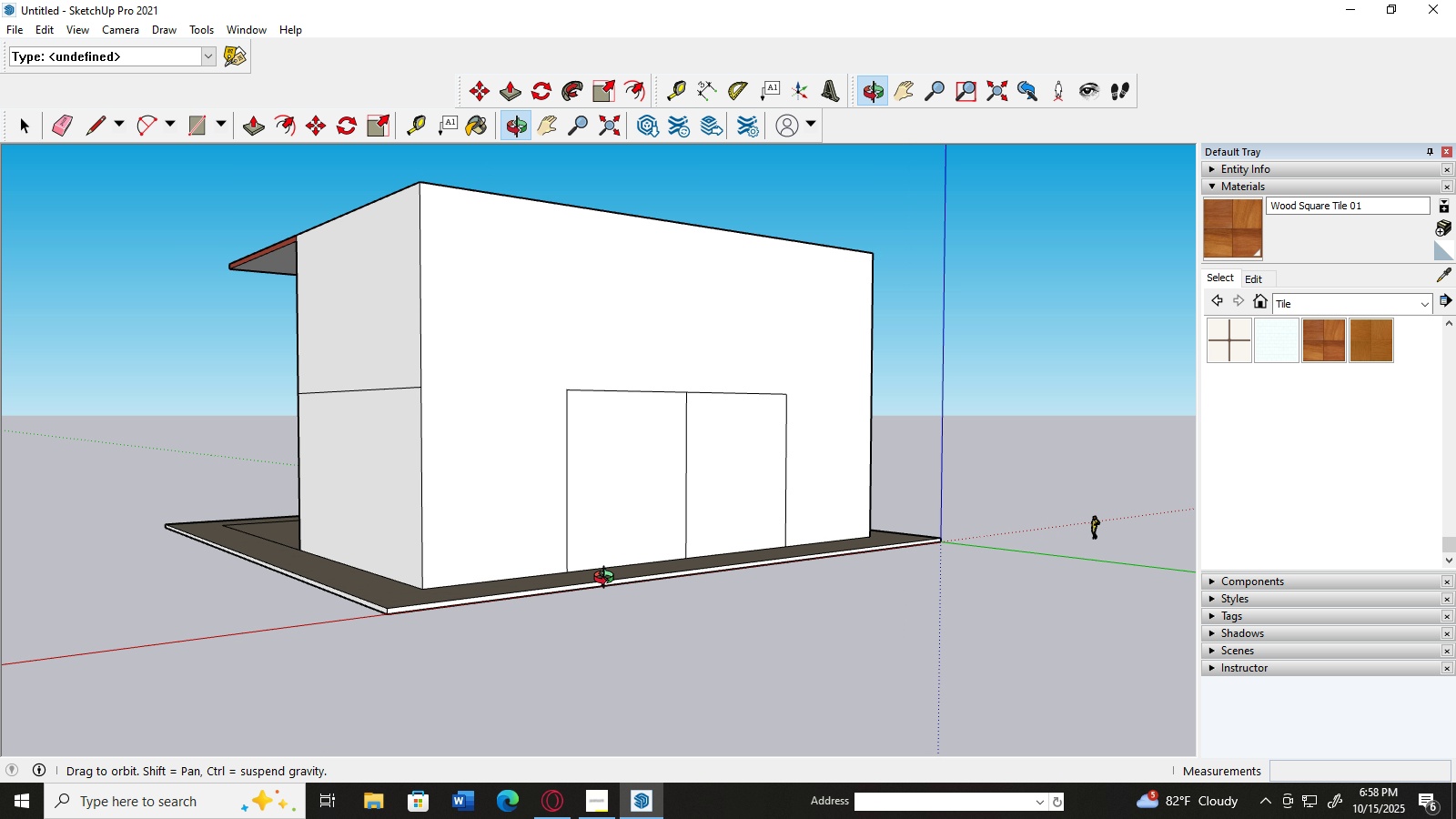 
scroll: coordinate [606, 578], scroll_direction: down, amount: 2.0
 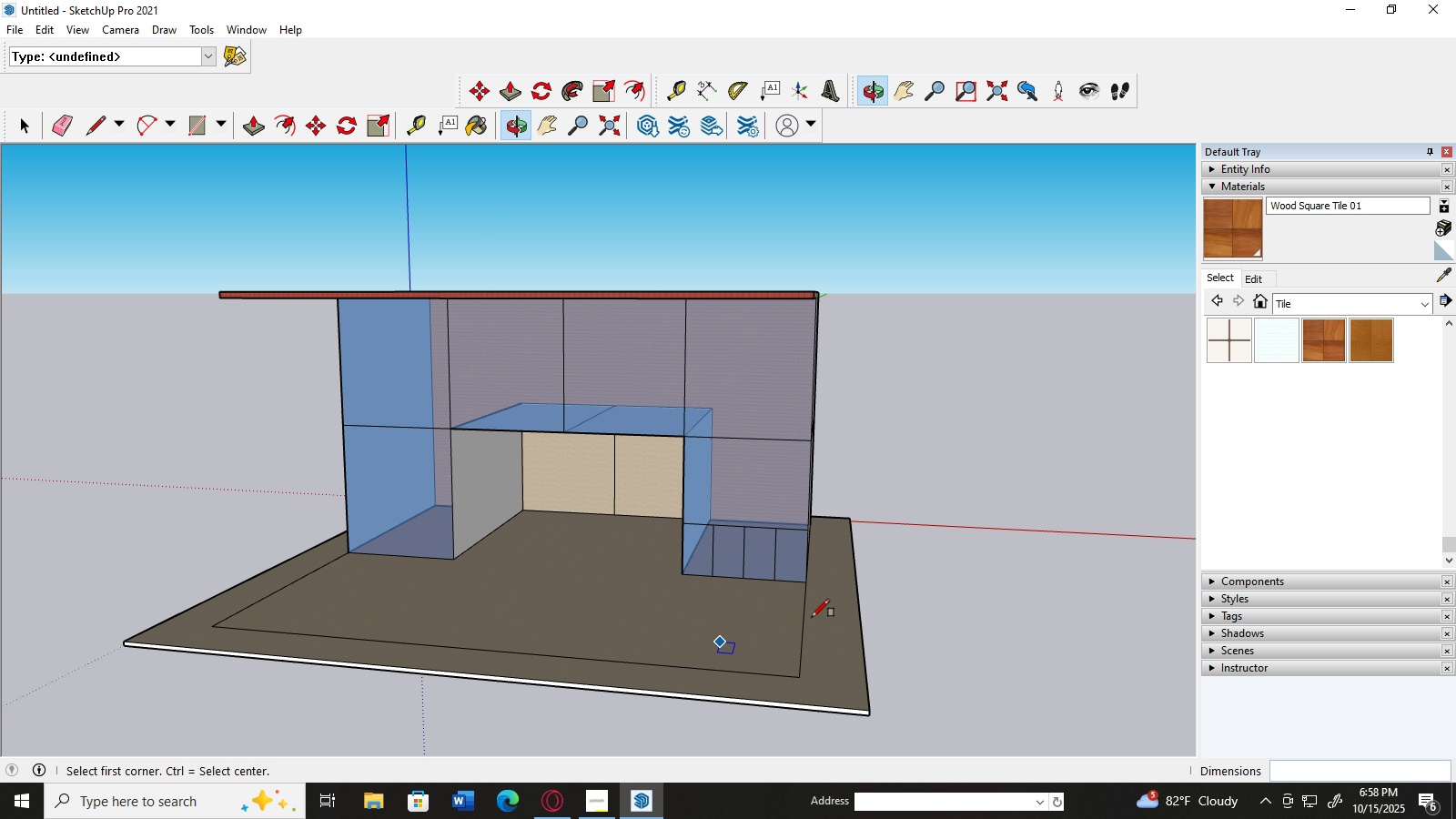 
scroll: coordinate [797, 612], scroll_direction: up, amount: 3.0
 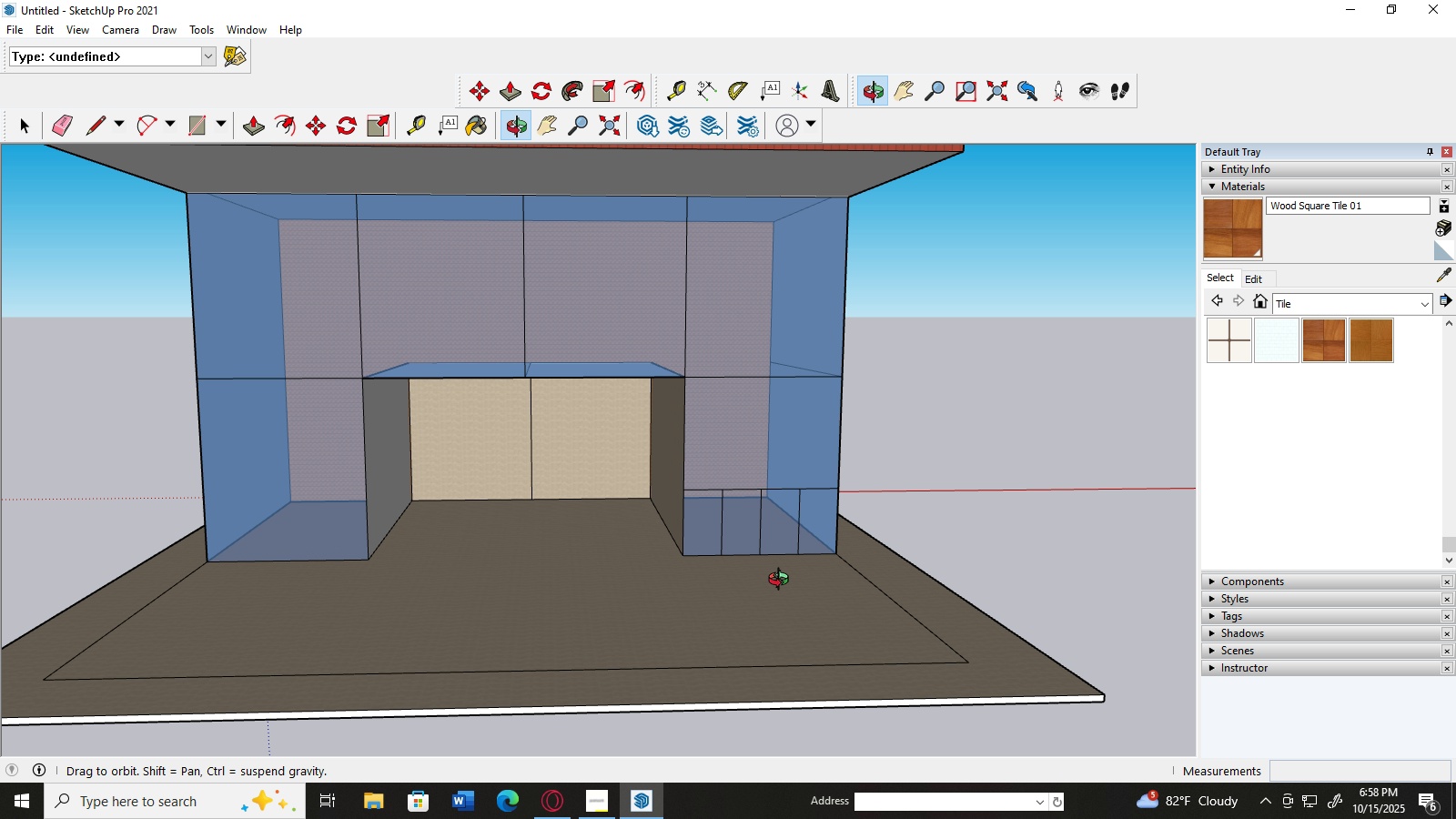 
scroll: coordinate [783, 581], scroll_direction: down, amount: 2.0
 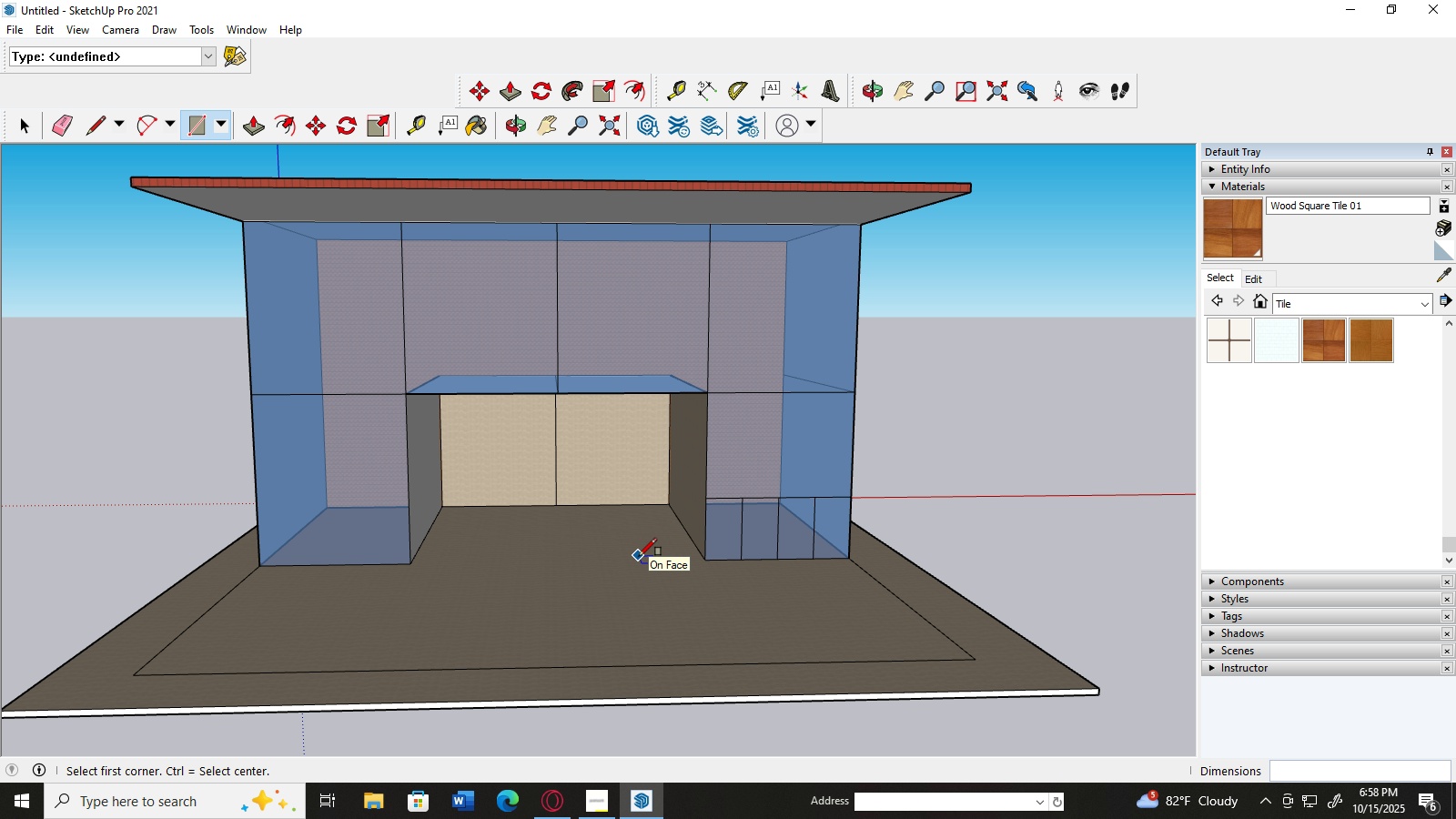 
scroll: coordinate [639, 556], scroll_direction: up, amount: 2.0
 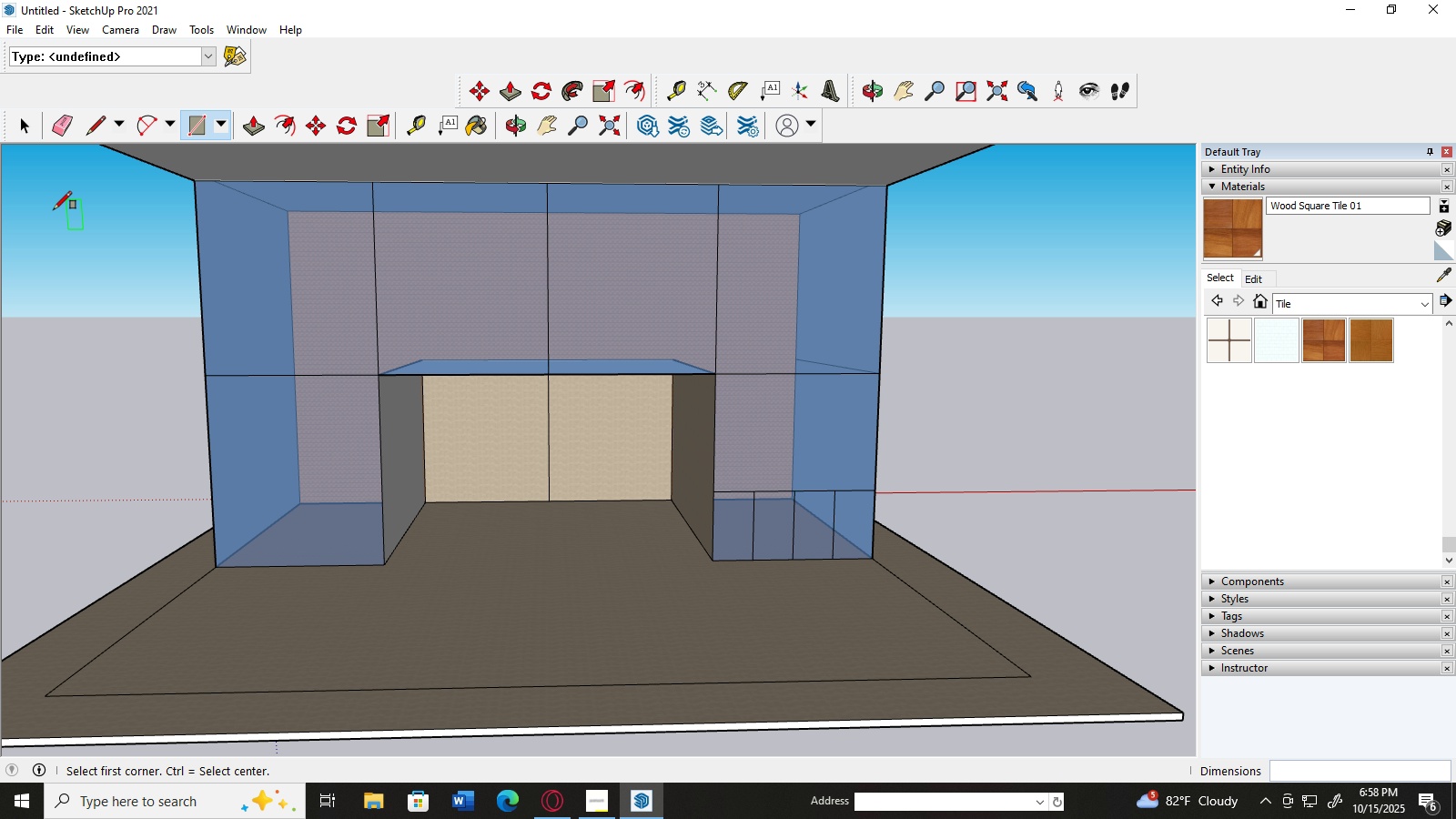 
left_click([17, 127])
 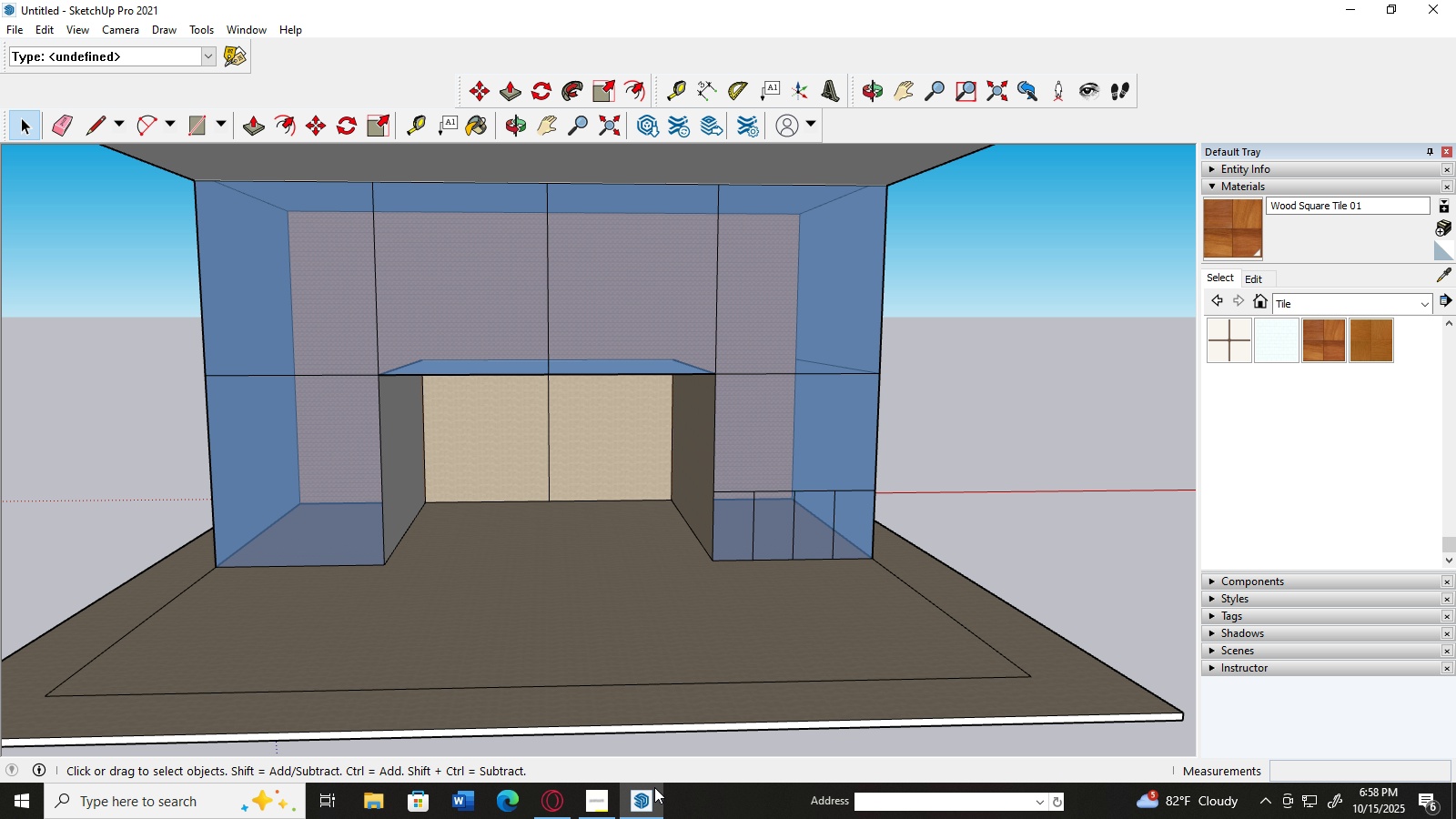 
left_click([651, 790])